 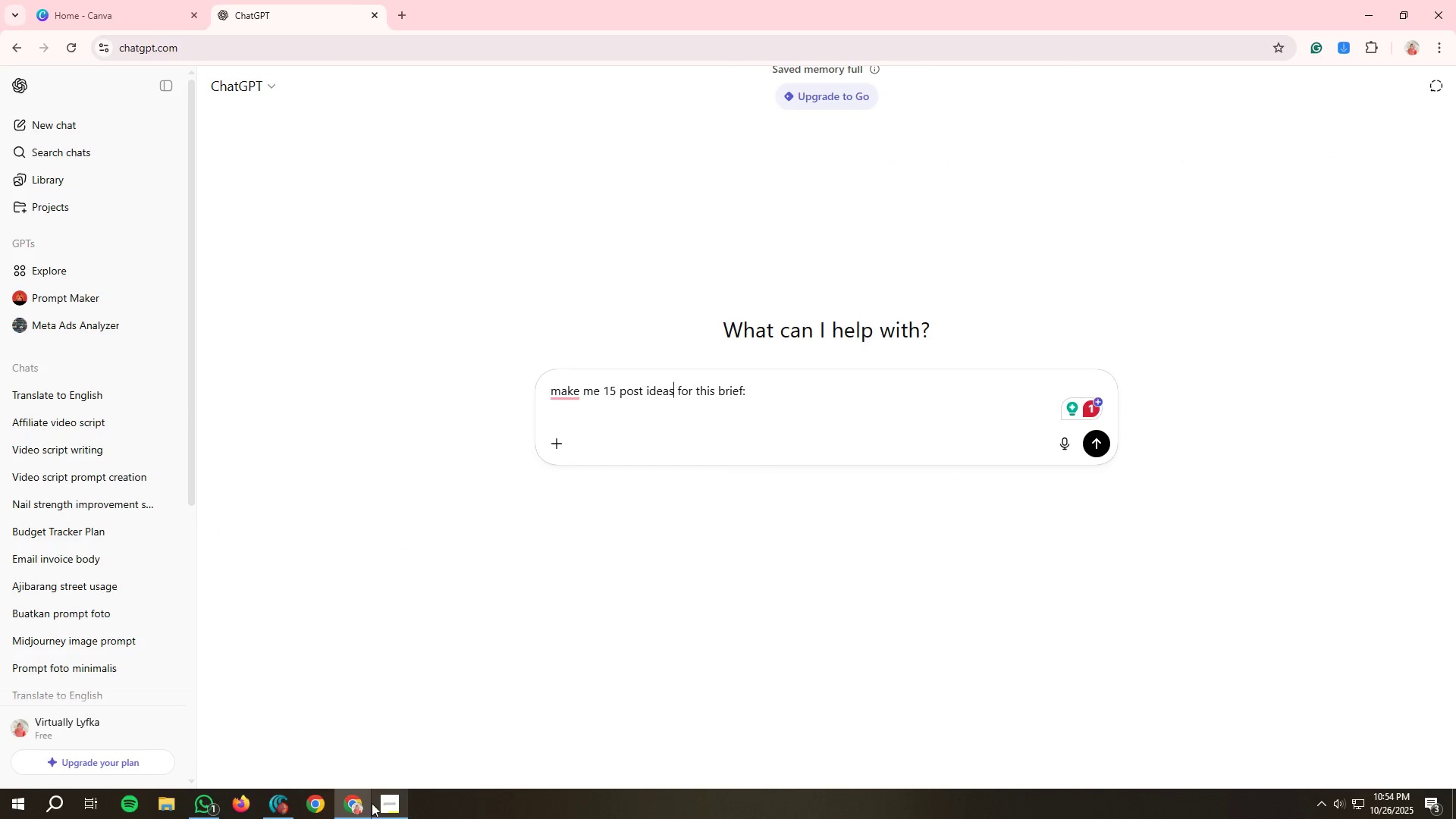 
left_click([794, 410])
 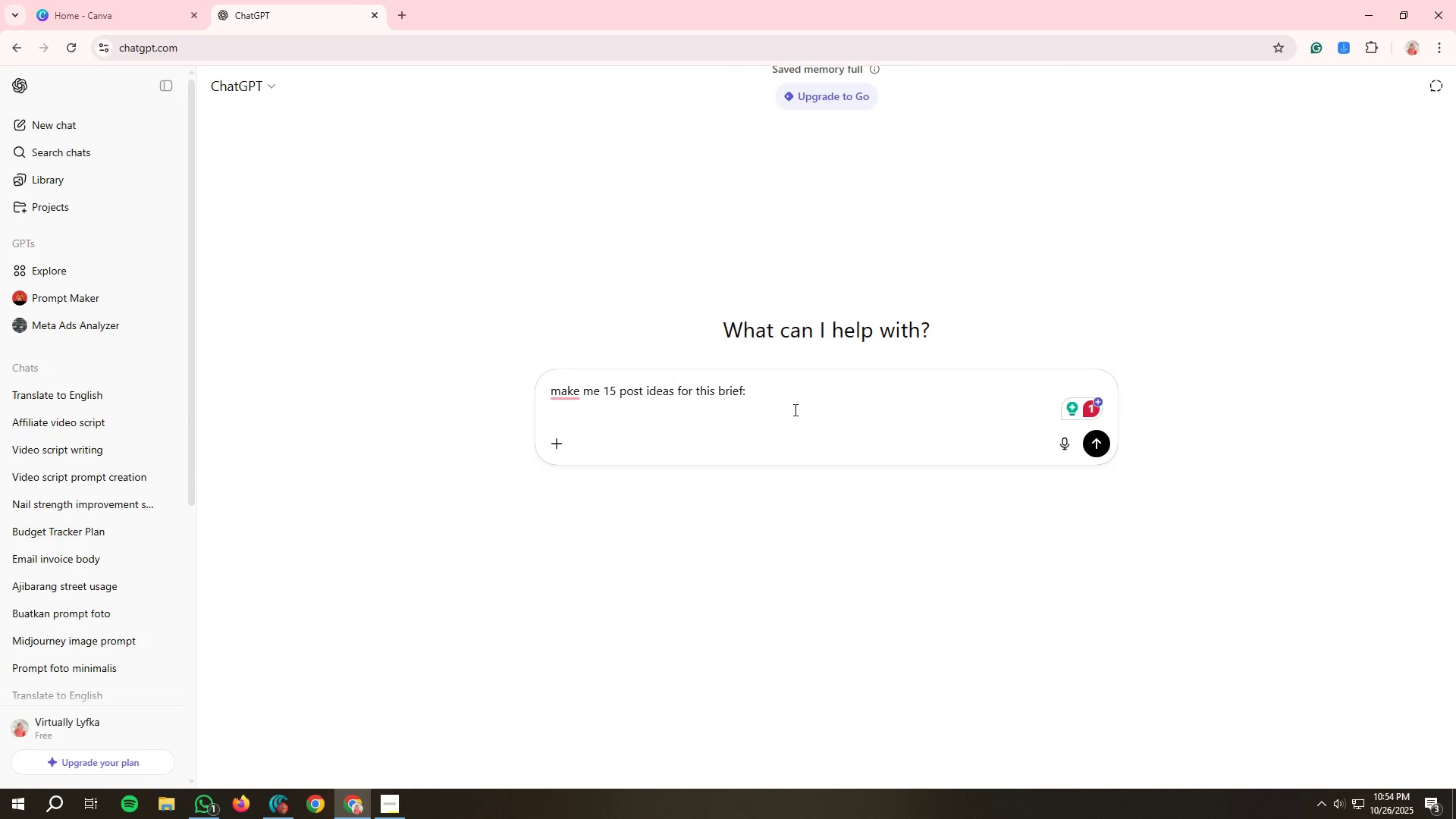 
key(Control+V)
 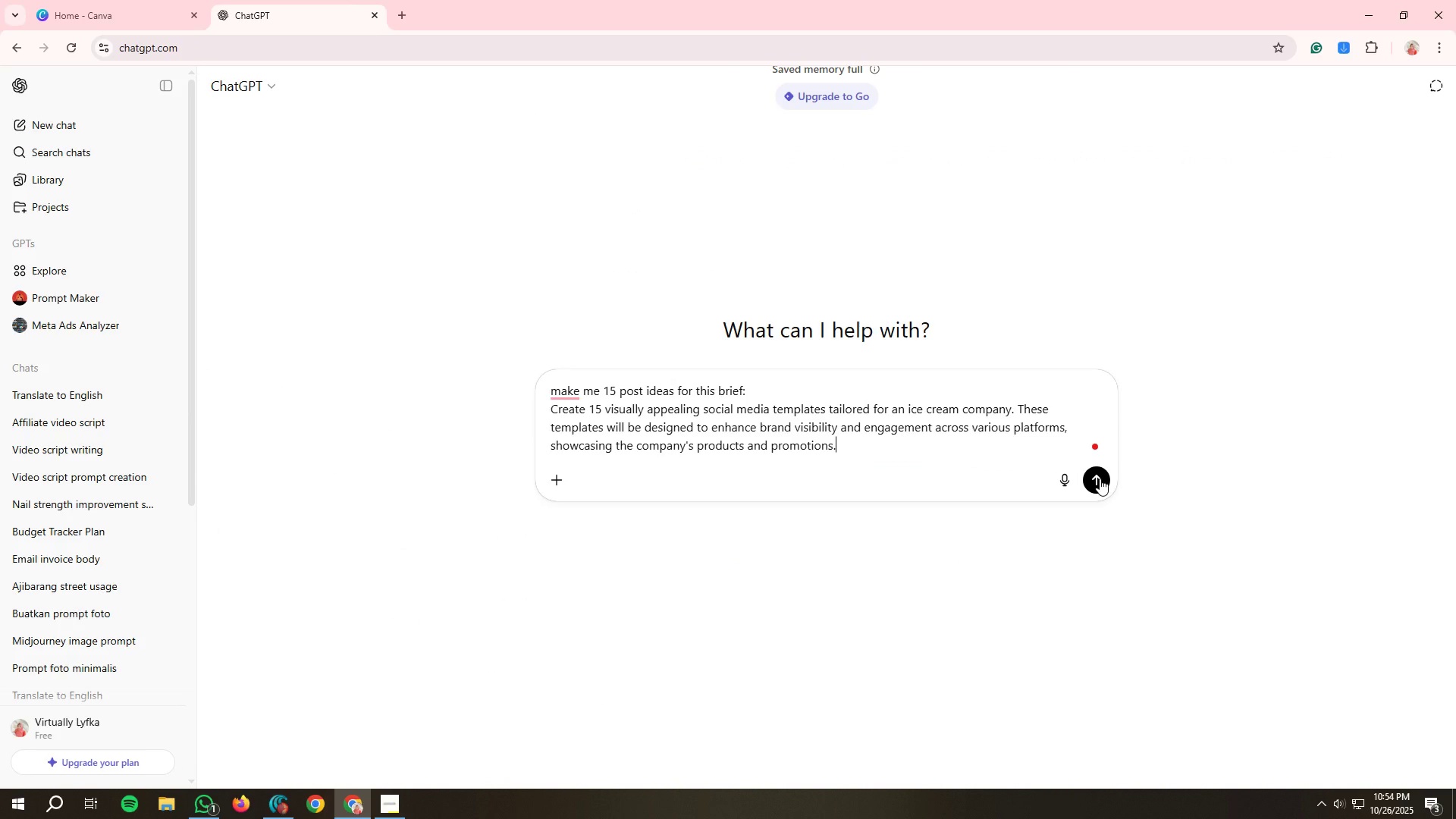 
left_click([1100, 479])
 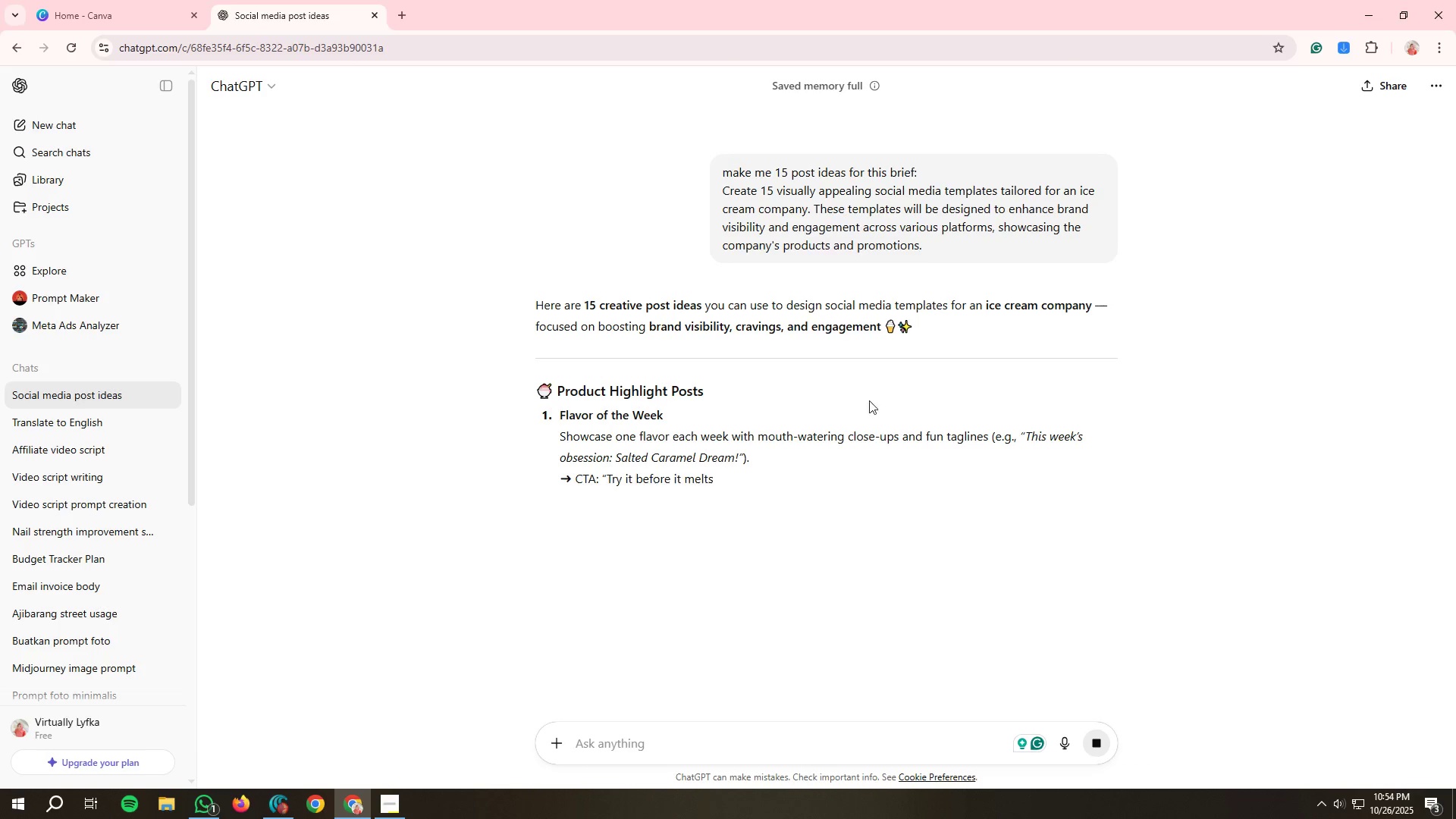 
wait(8.85)
 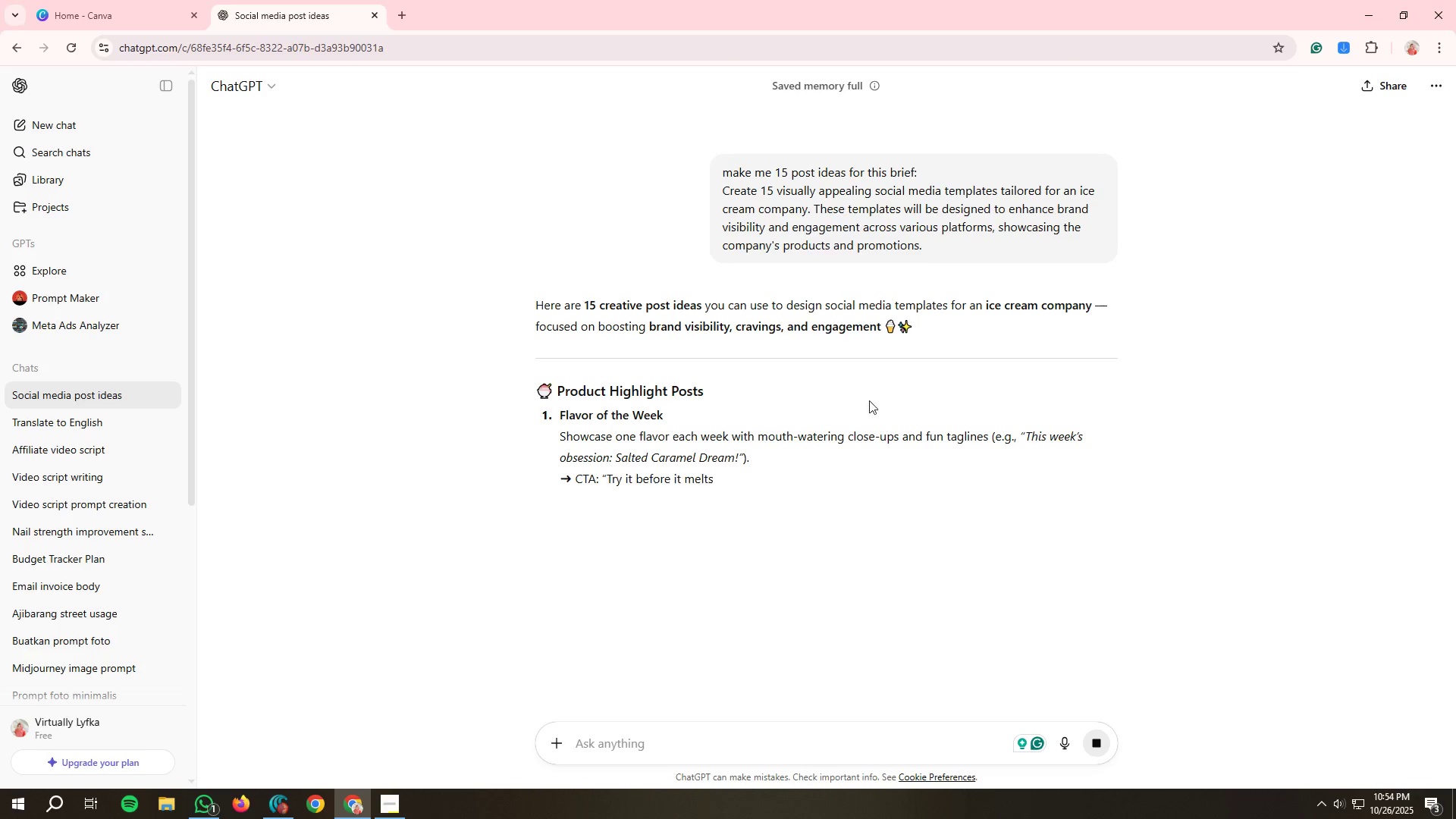 
scroll: coordinate [790, 390], scroll_direction: down, amount: 1.0
 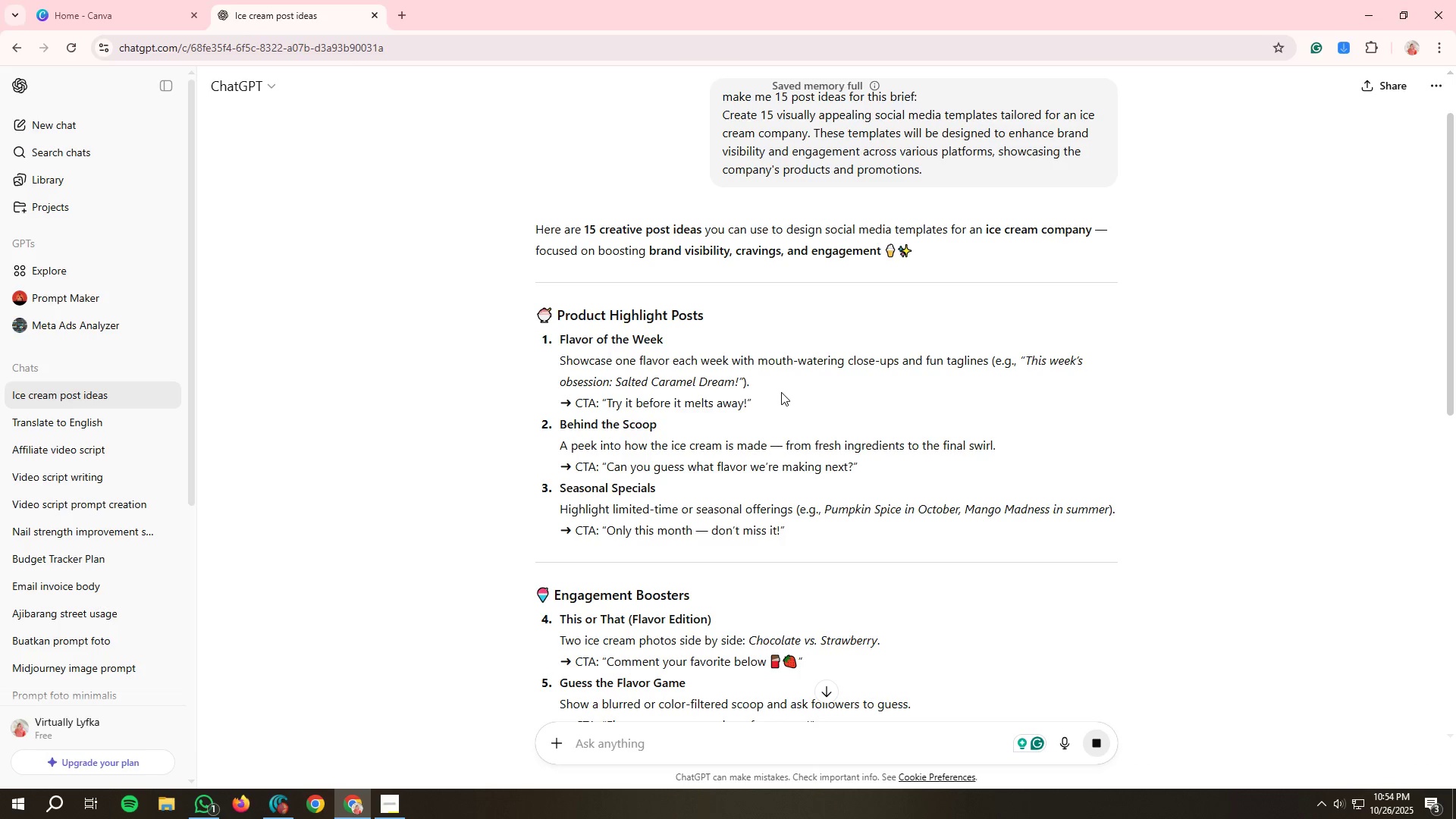 
wait(5.75)
 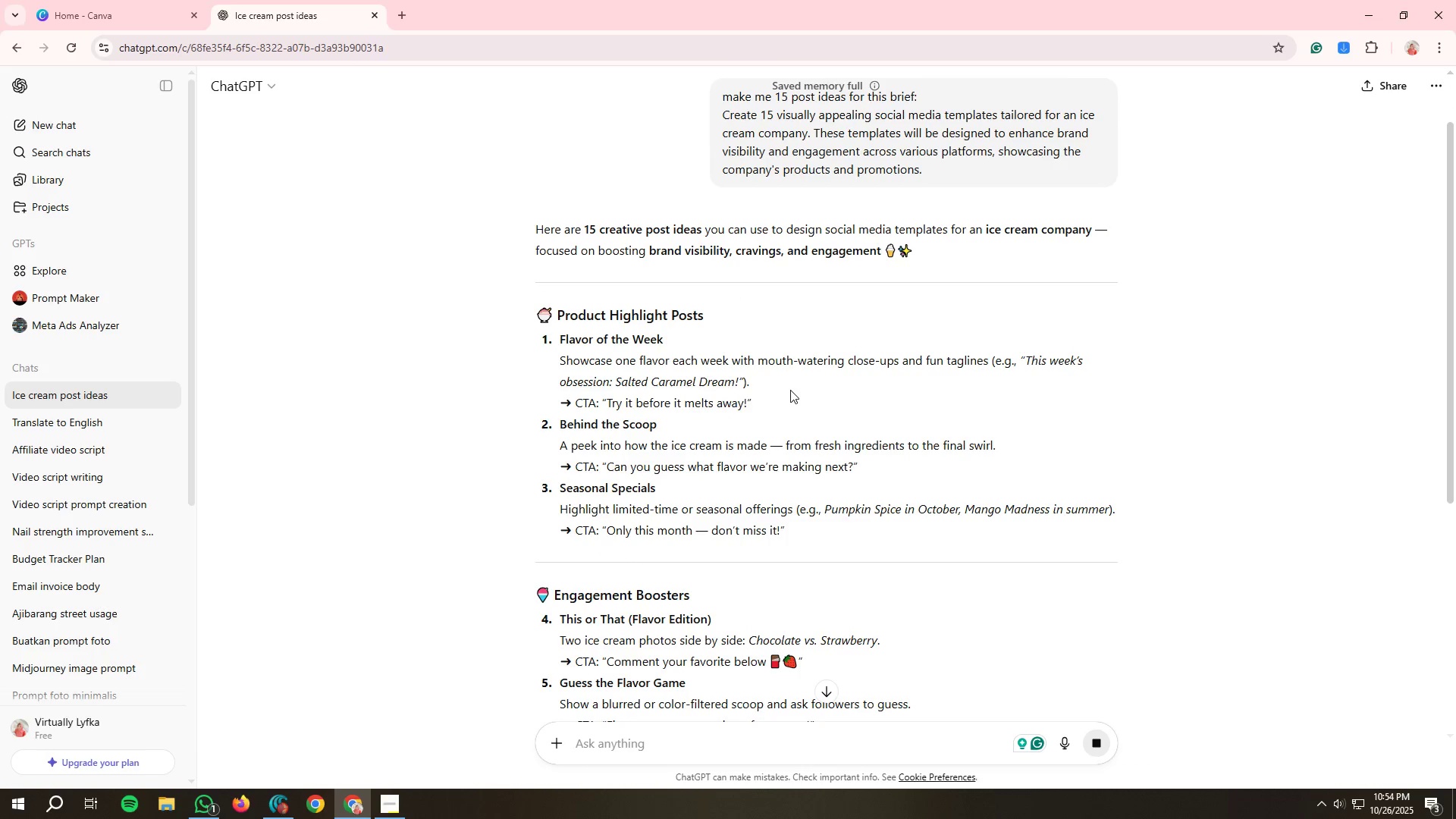 
scroll: coordinate [767, 400], scroll_direction: down, amount: 11.0
 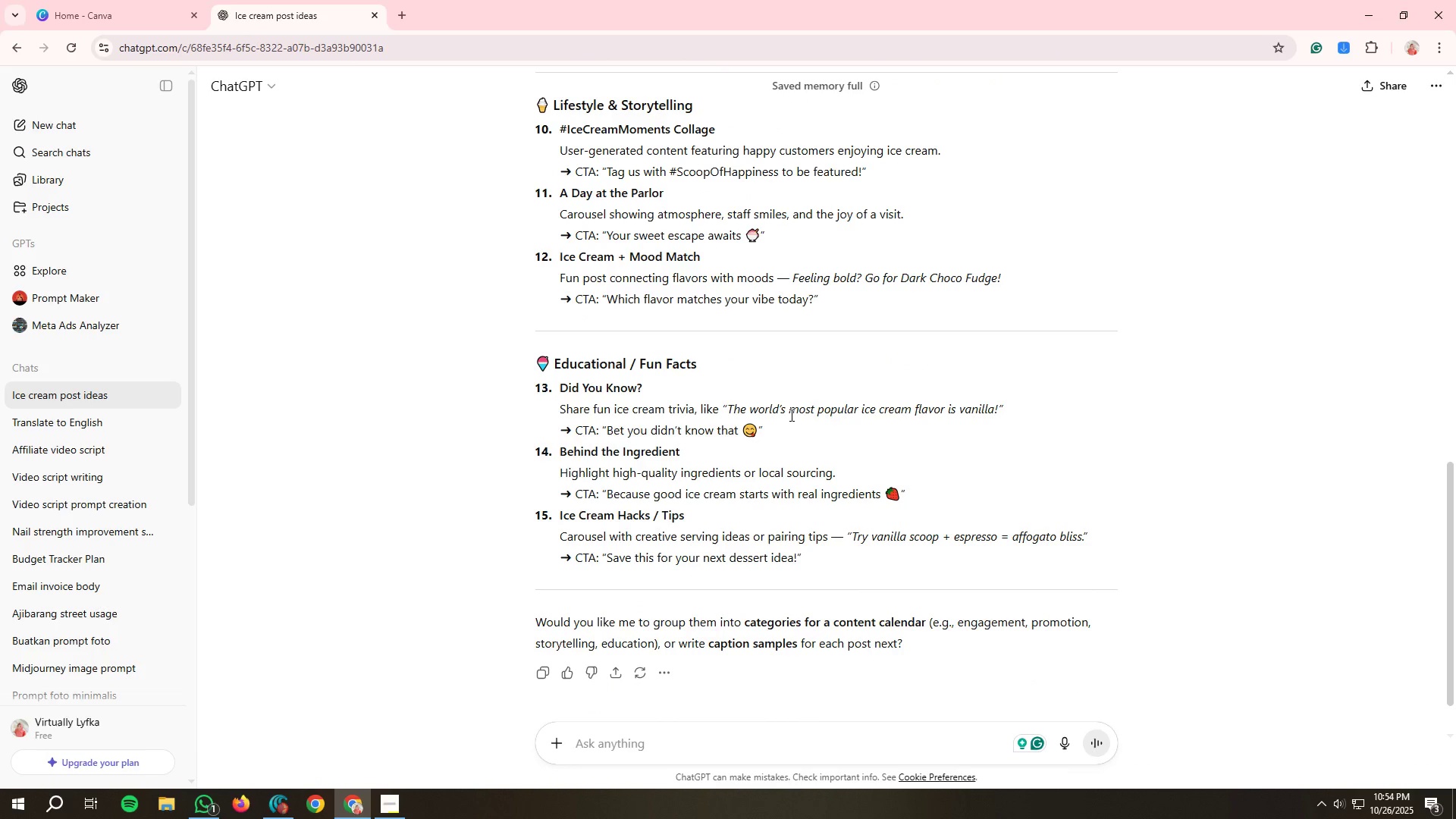 
scroll: coordinate [732, 422], scroll_direction: down, amount: 1.0
 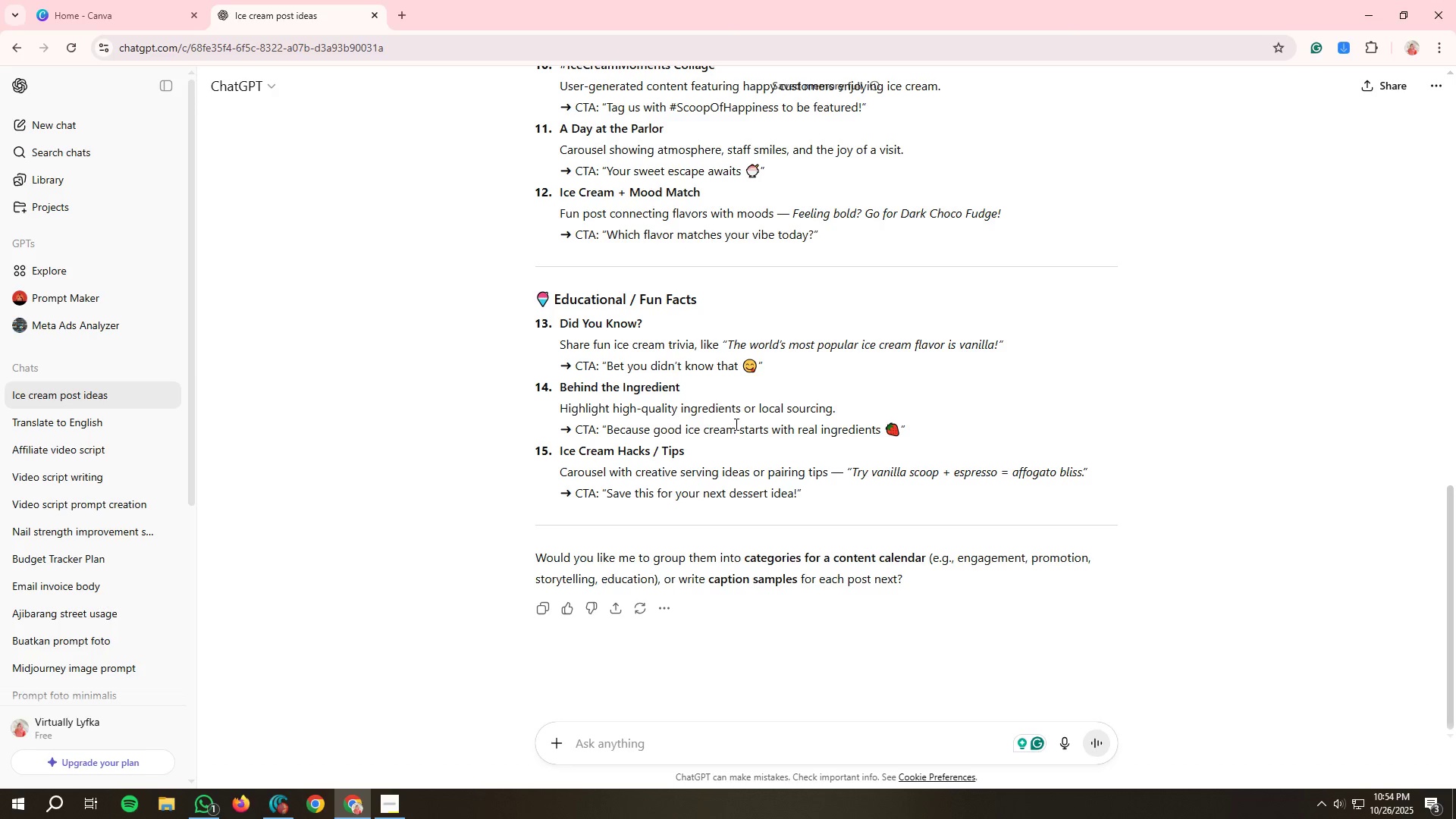 
scroll: coordinate [761, 431], scroll_direction: up, amount: 6.0
 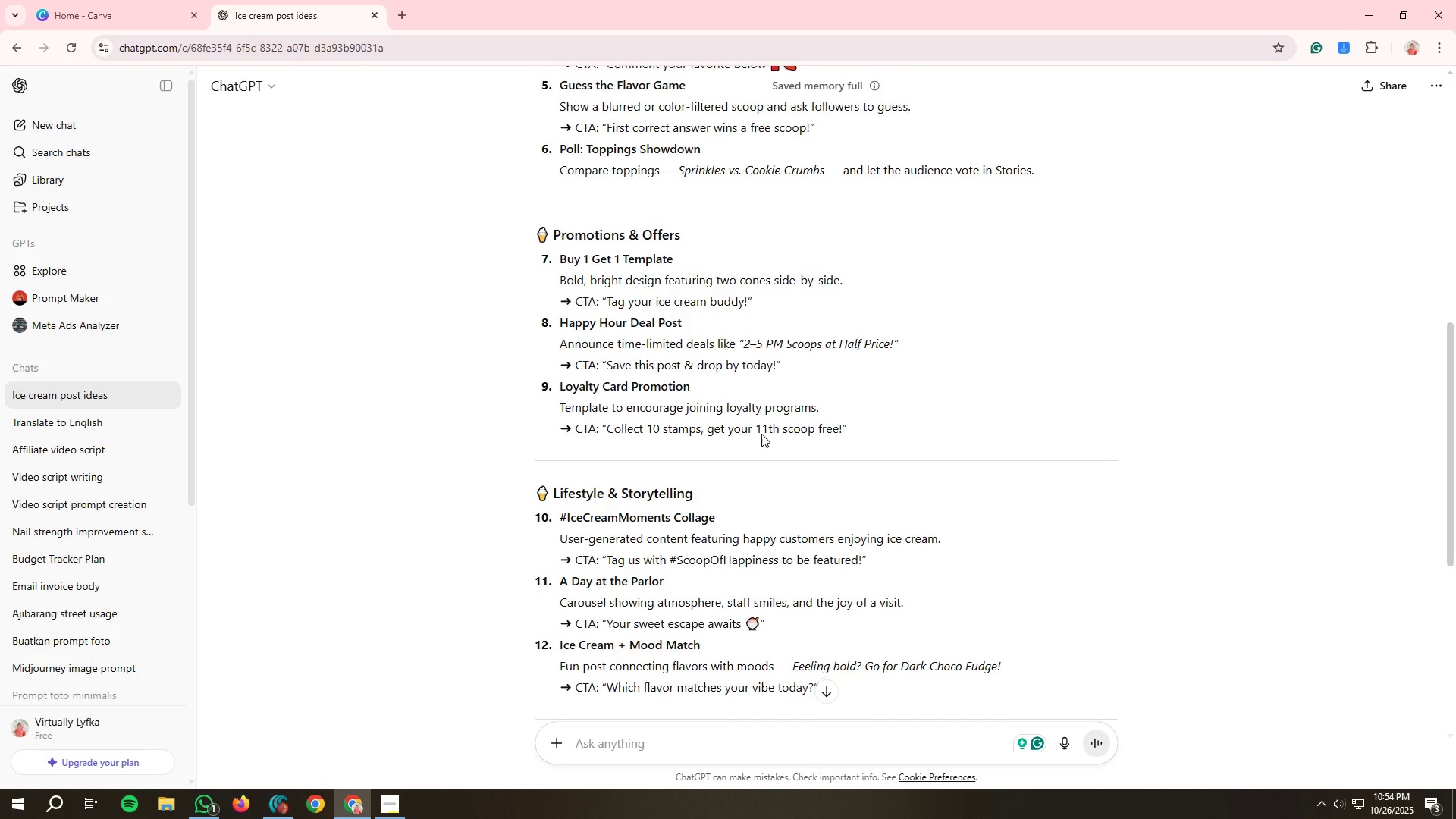 
scroll: coordinate [761, 434], scroll_direction: down, amount: 5.0
 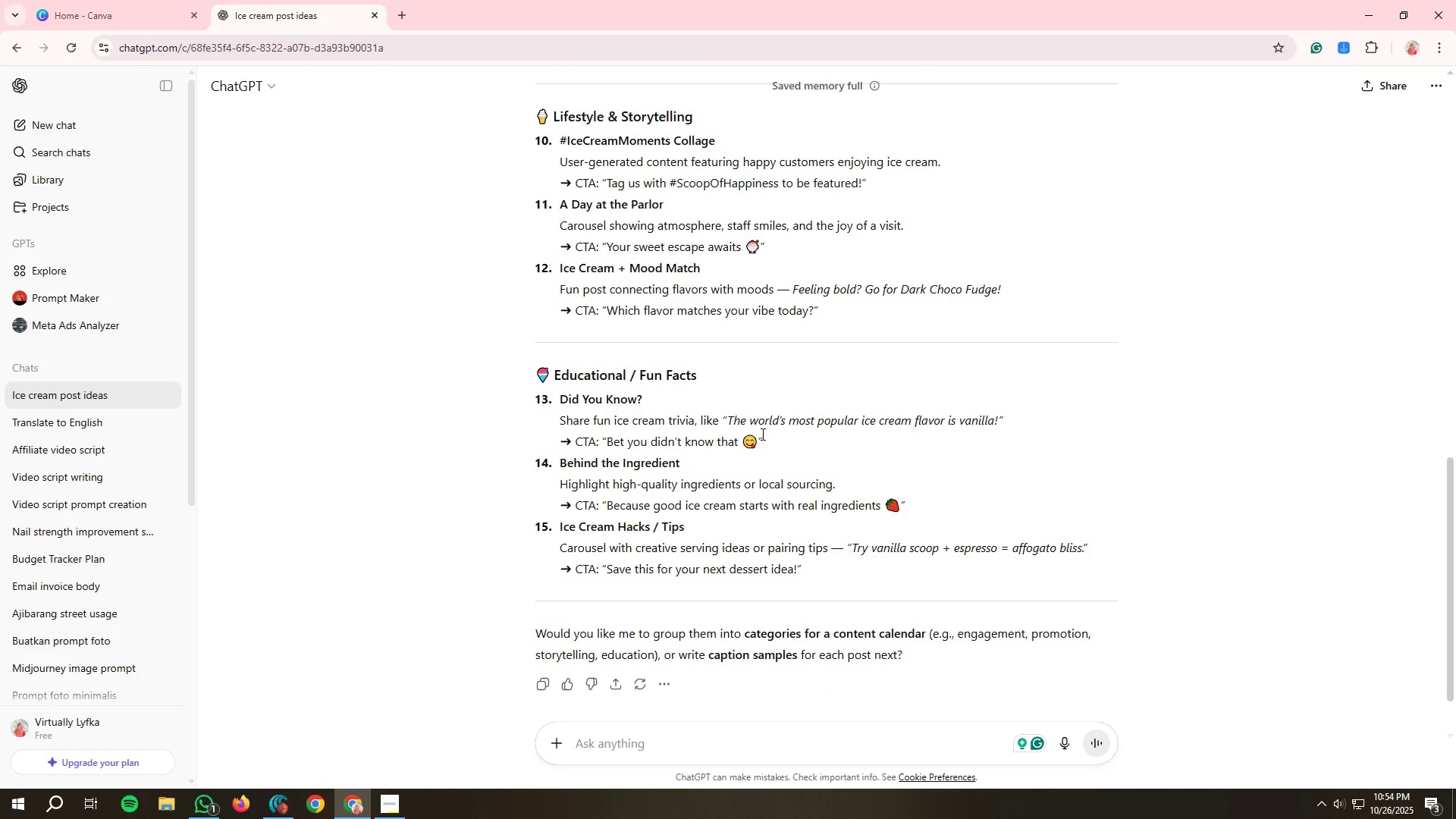 
scroll: coordinate [761, 434], scroll_direction: up, amount: 11.0
 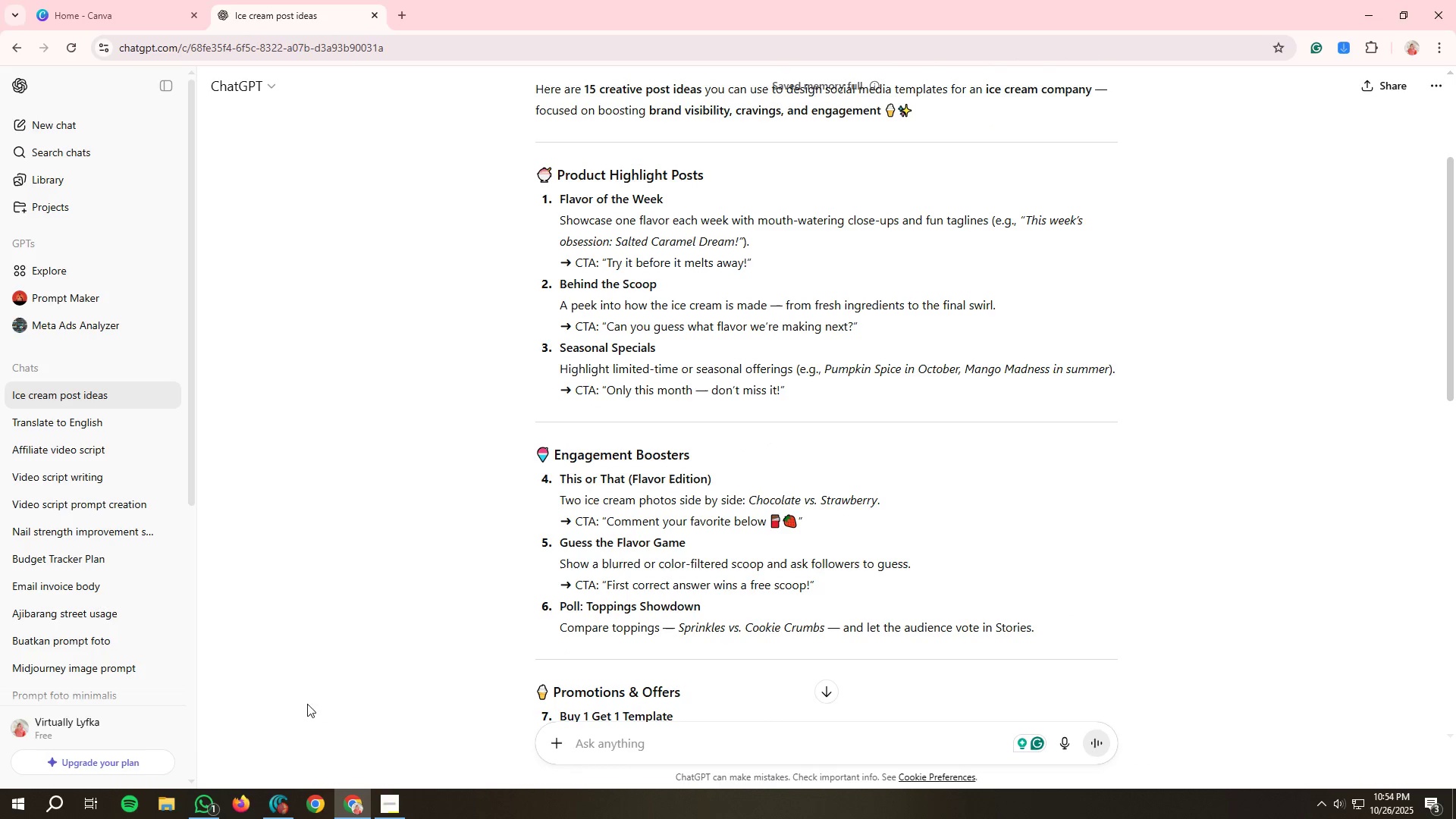 
wait(7.03)
 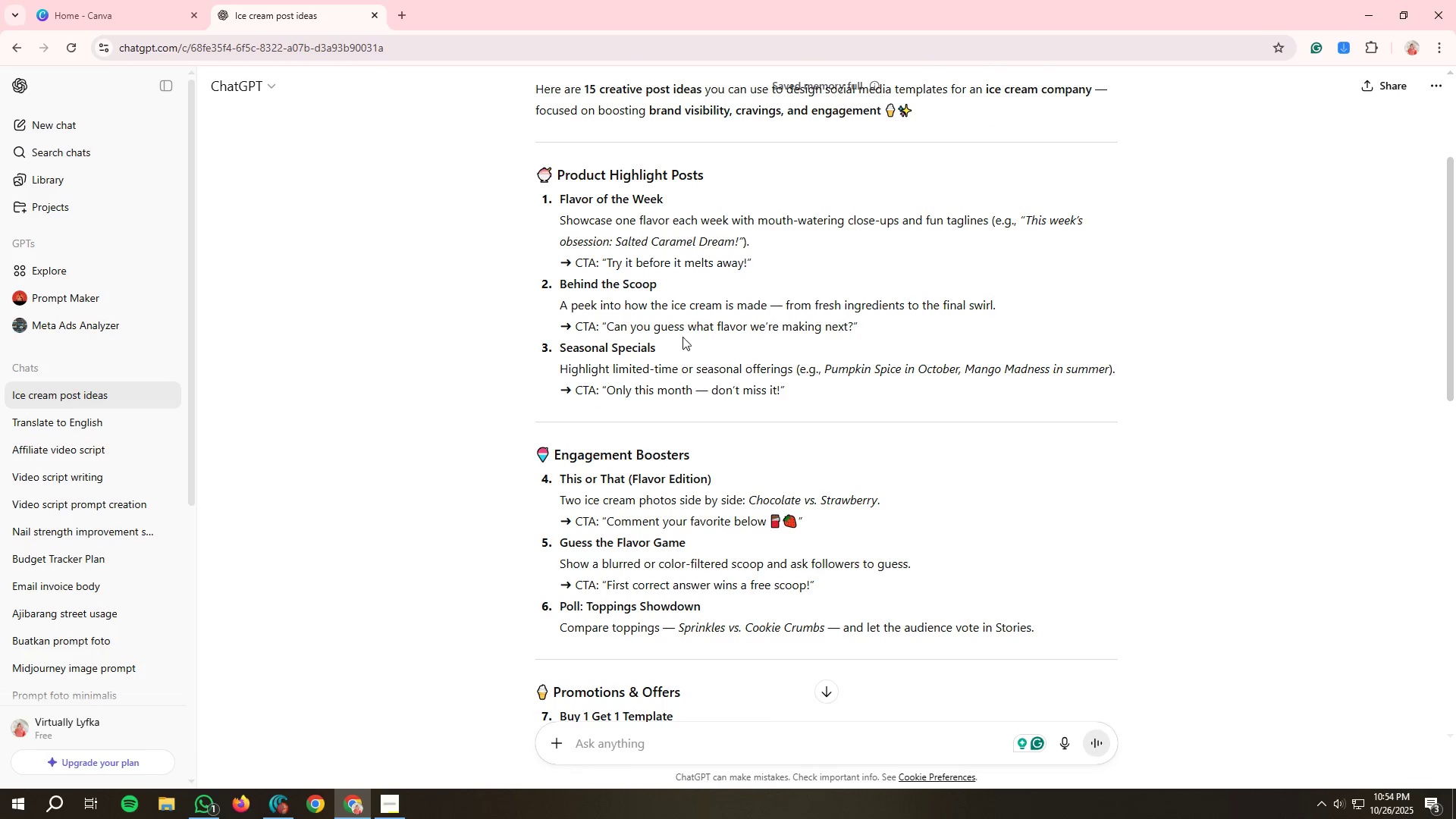 
left_click([93, 11])
 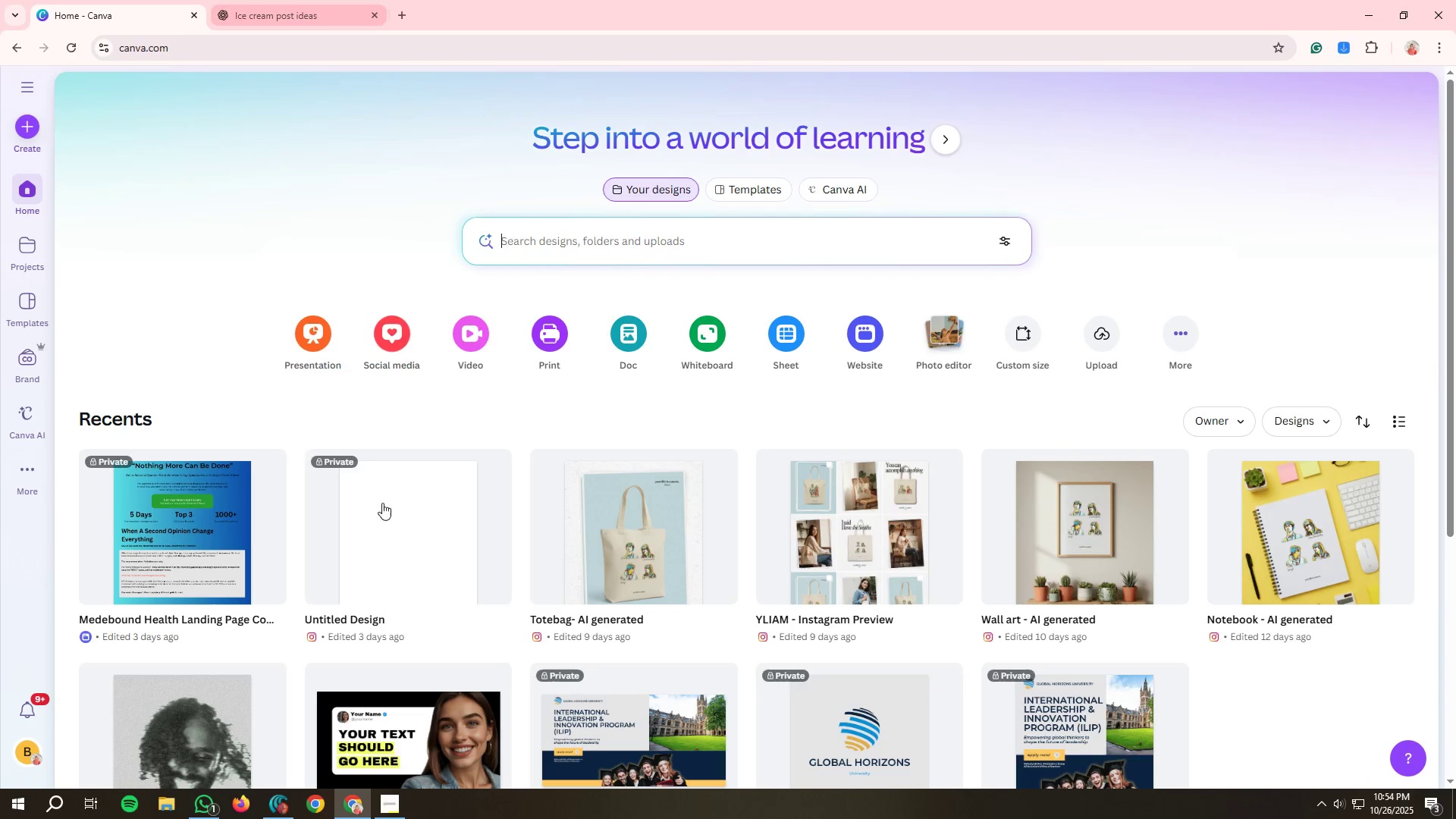 
left_click([391, 795])